 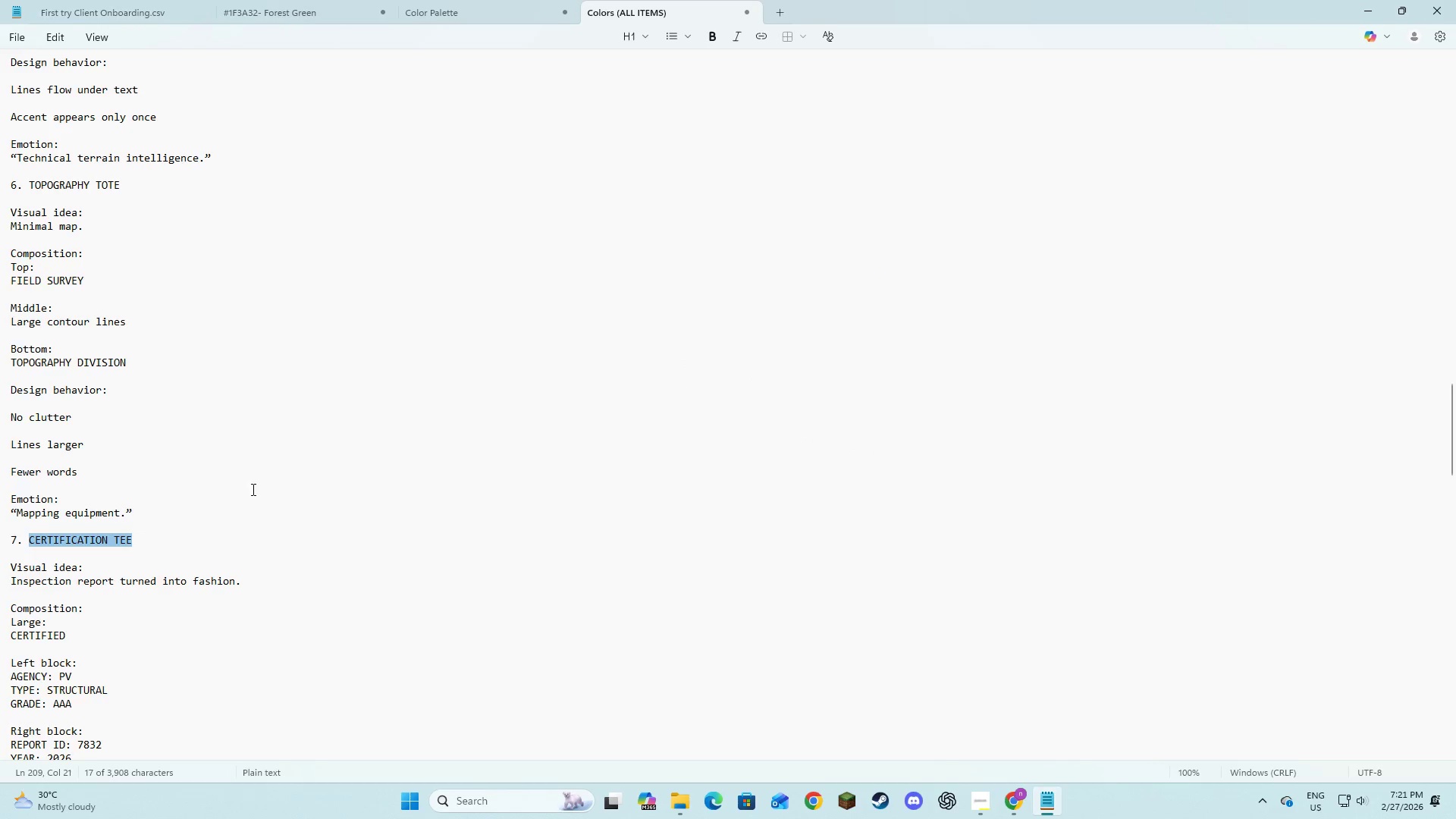 
left_click_drag(start_coordinate=[246, 585], to_coordinate=[6, 579])
 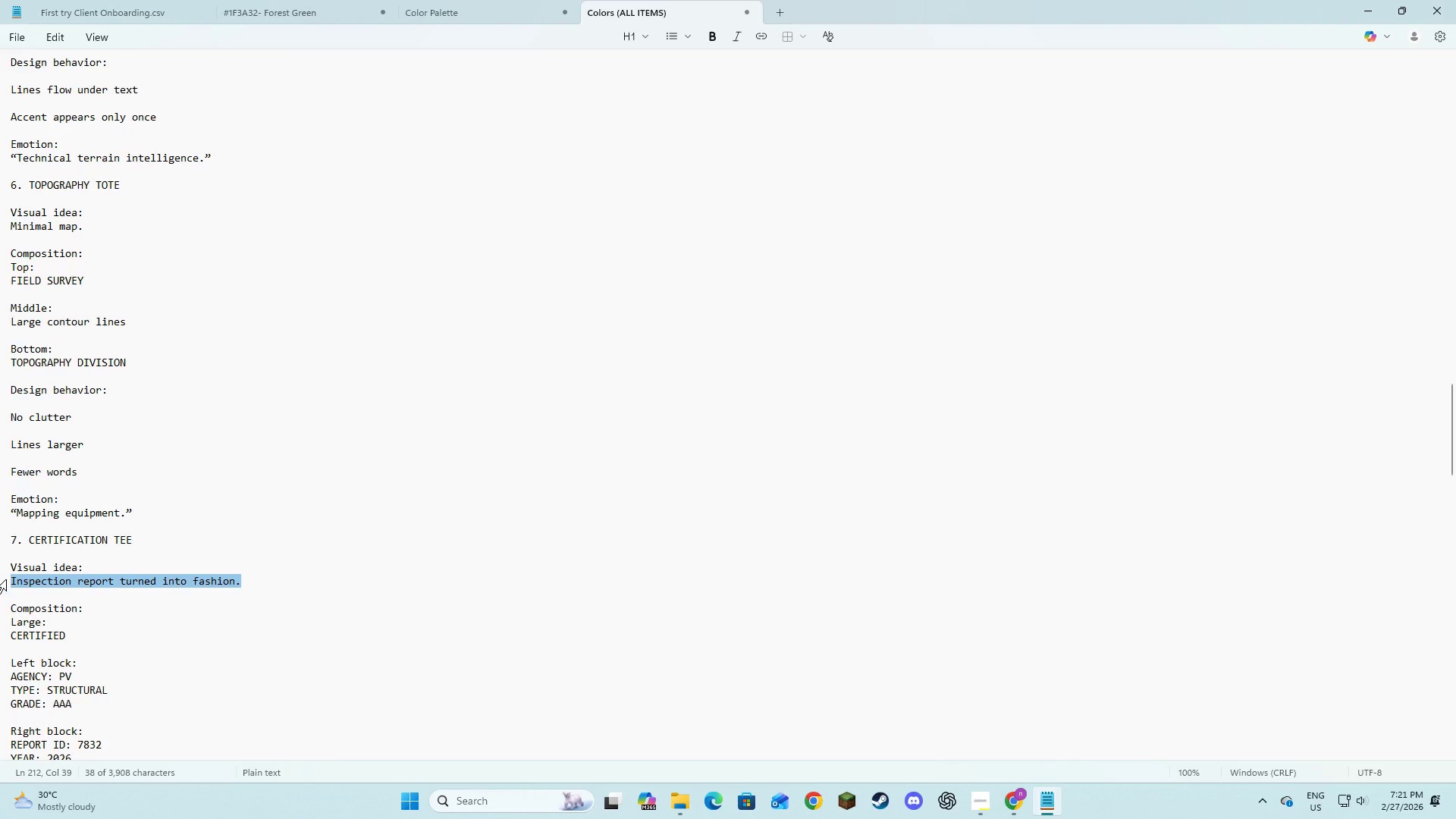 
key(Control+C)
 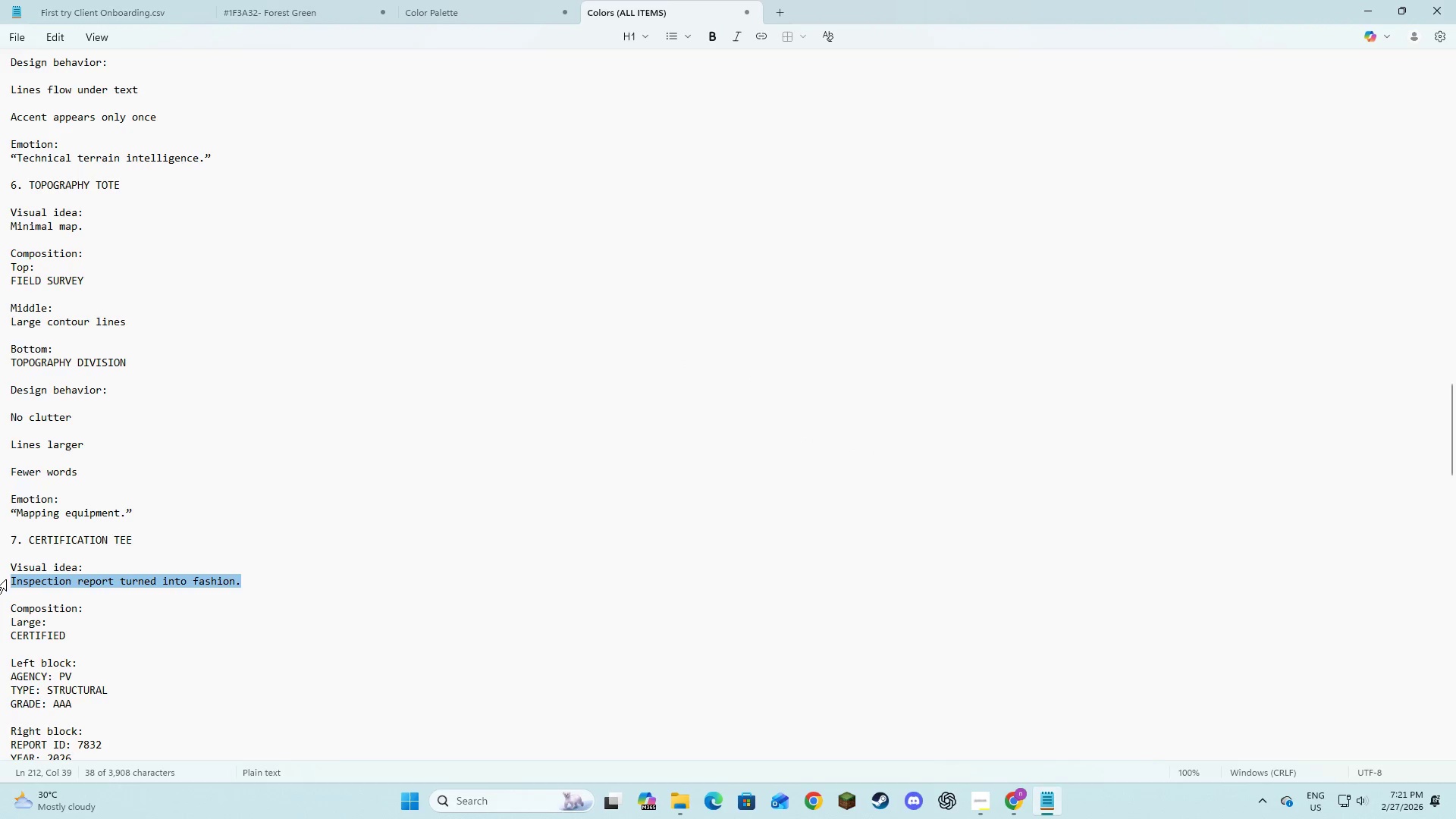 
key(Control+C)
 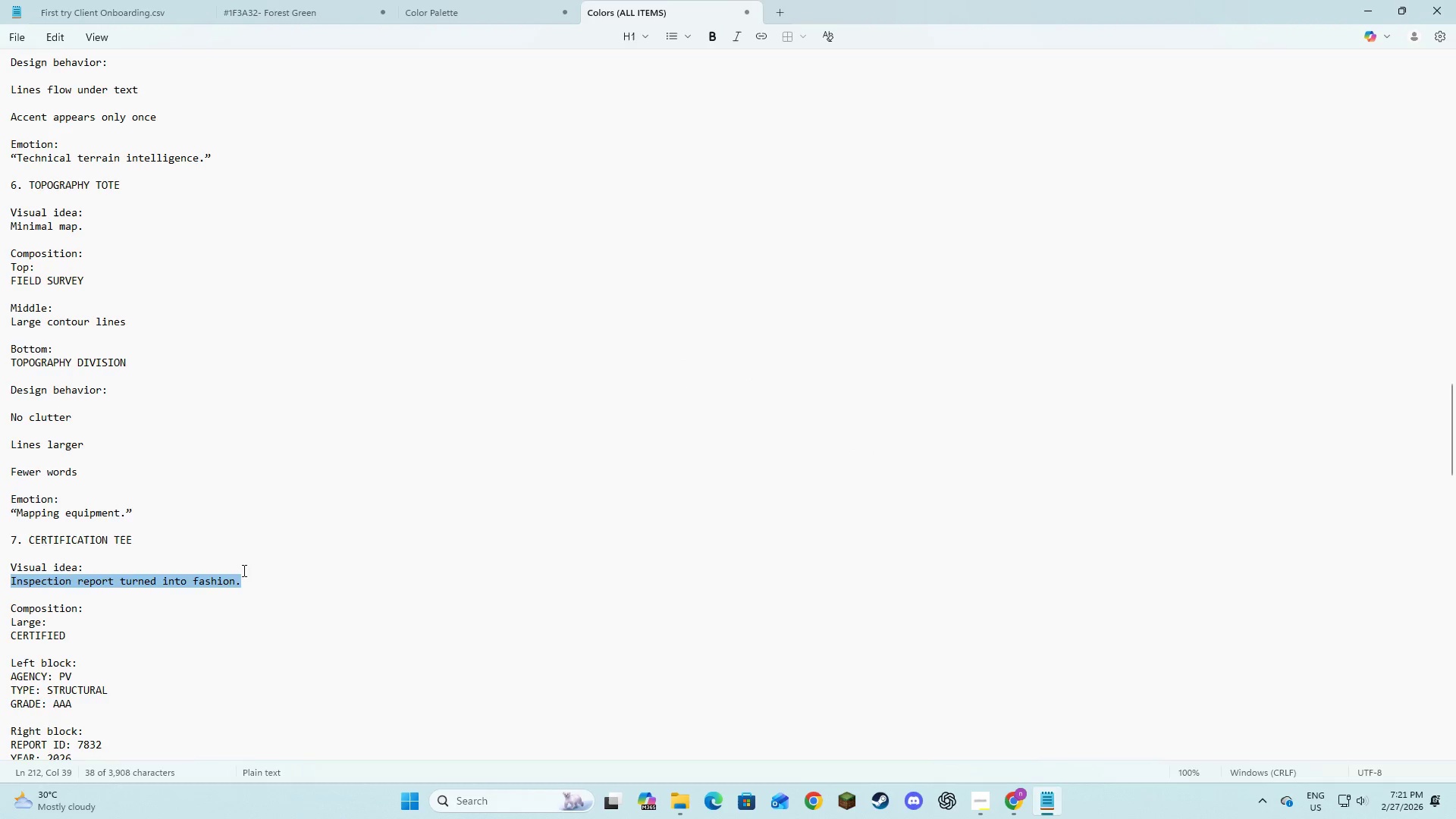 
key(Alt+AltLeft)
 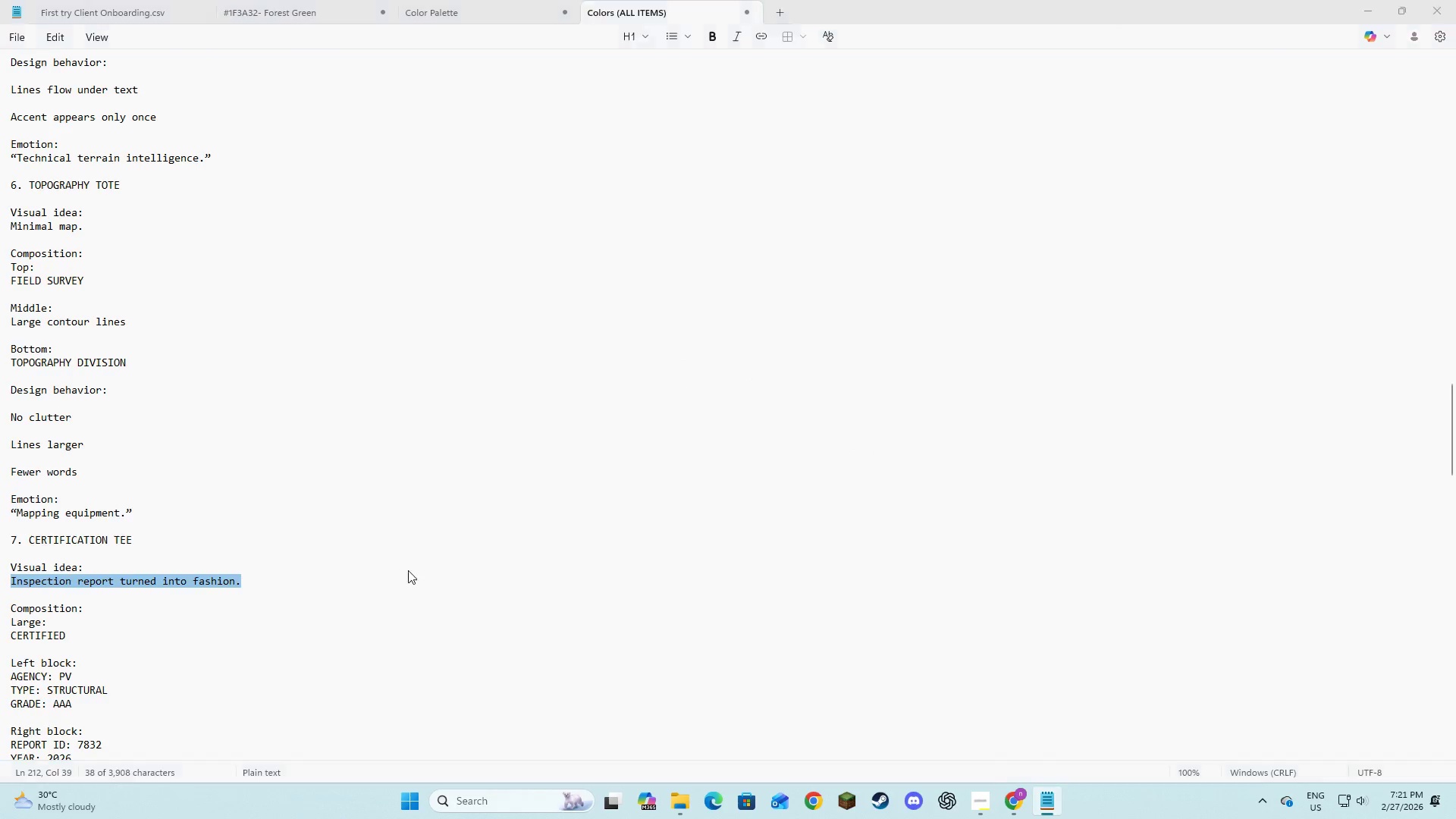 
key(Alt+Tab)